 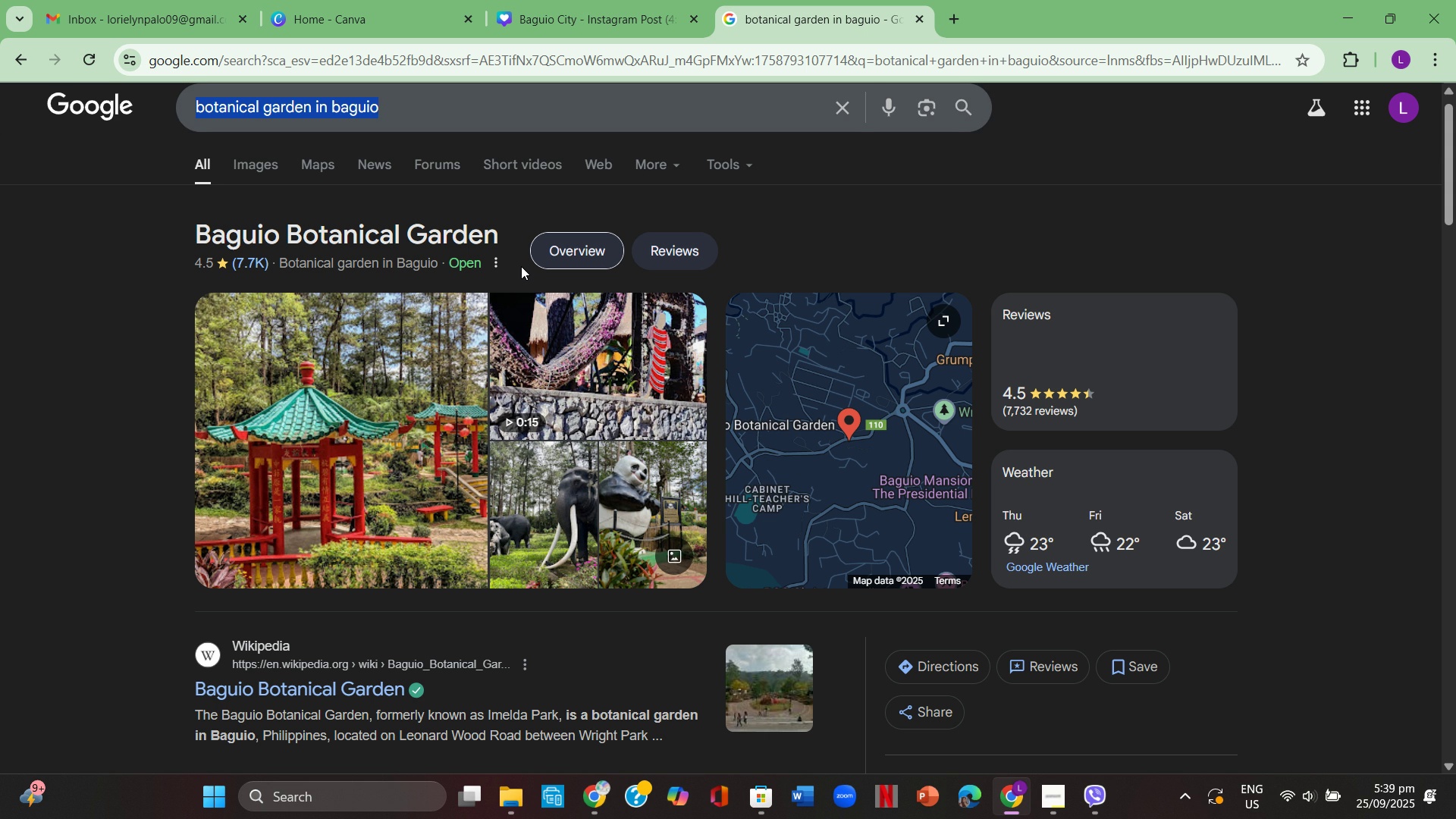 
key(Backspace)
type(famous eco tourism and sustainability in baguio city)
 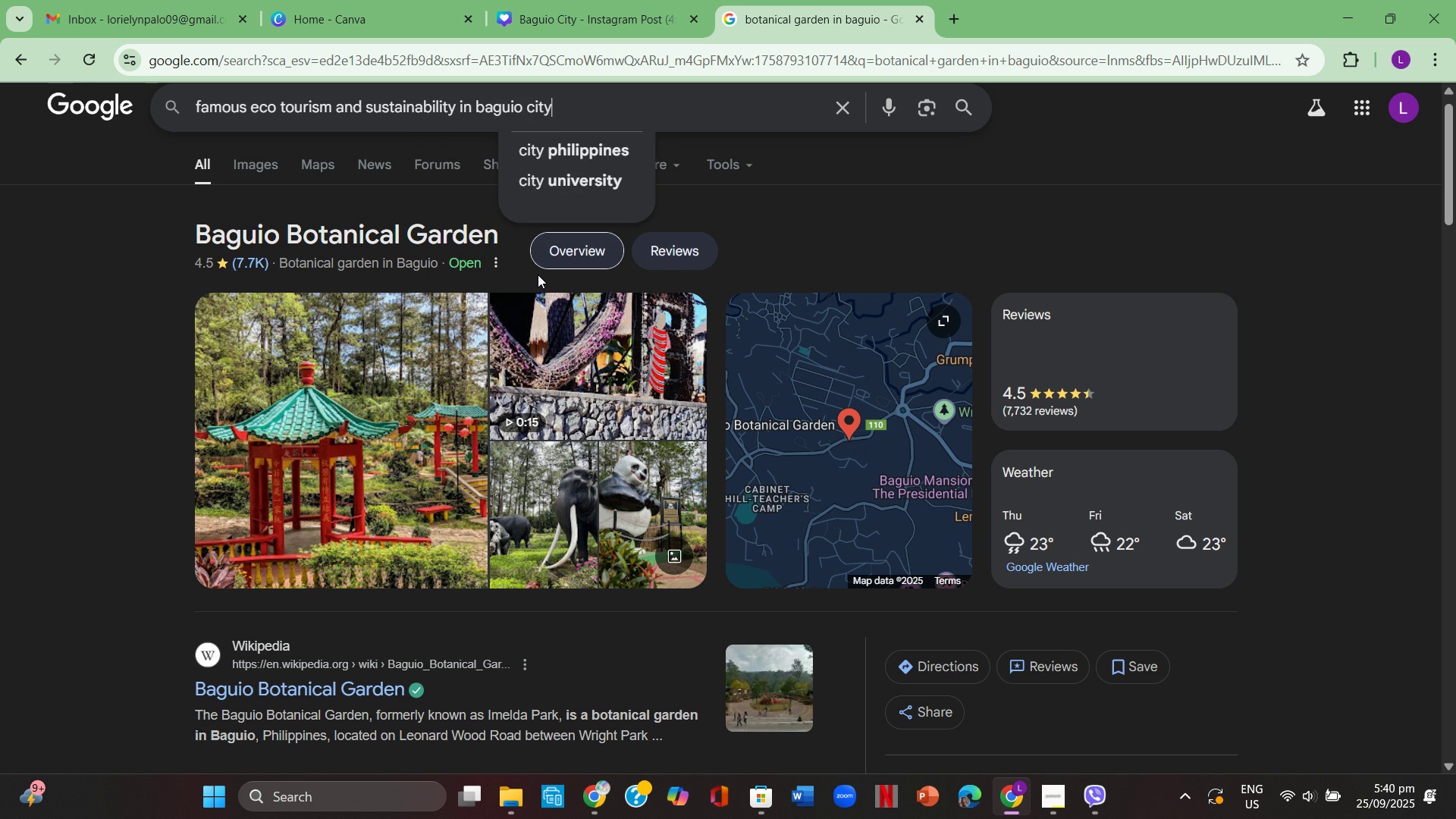 
key(Enter)
 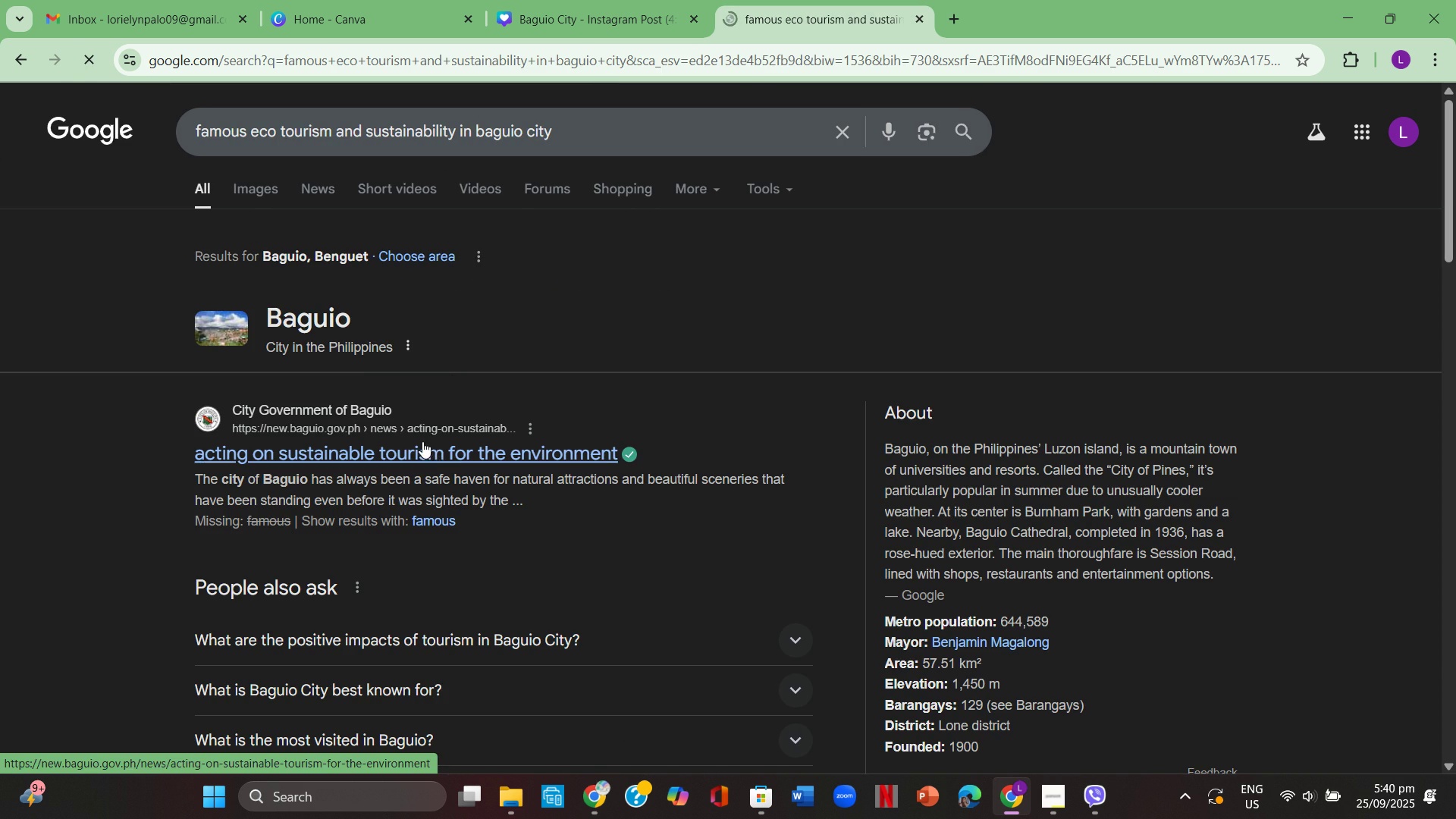 
scroll: coordinate [461, 457], scroll_direction: down, amount: 3.0
 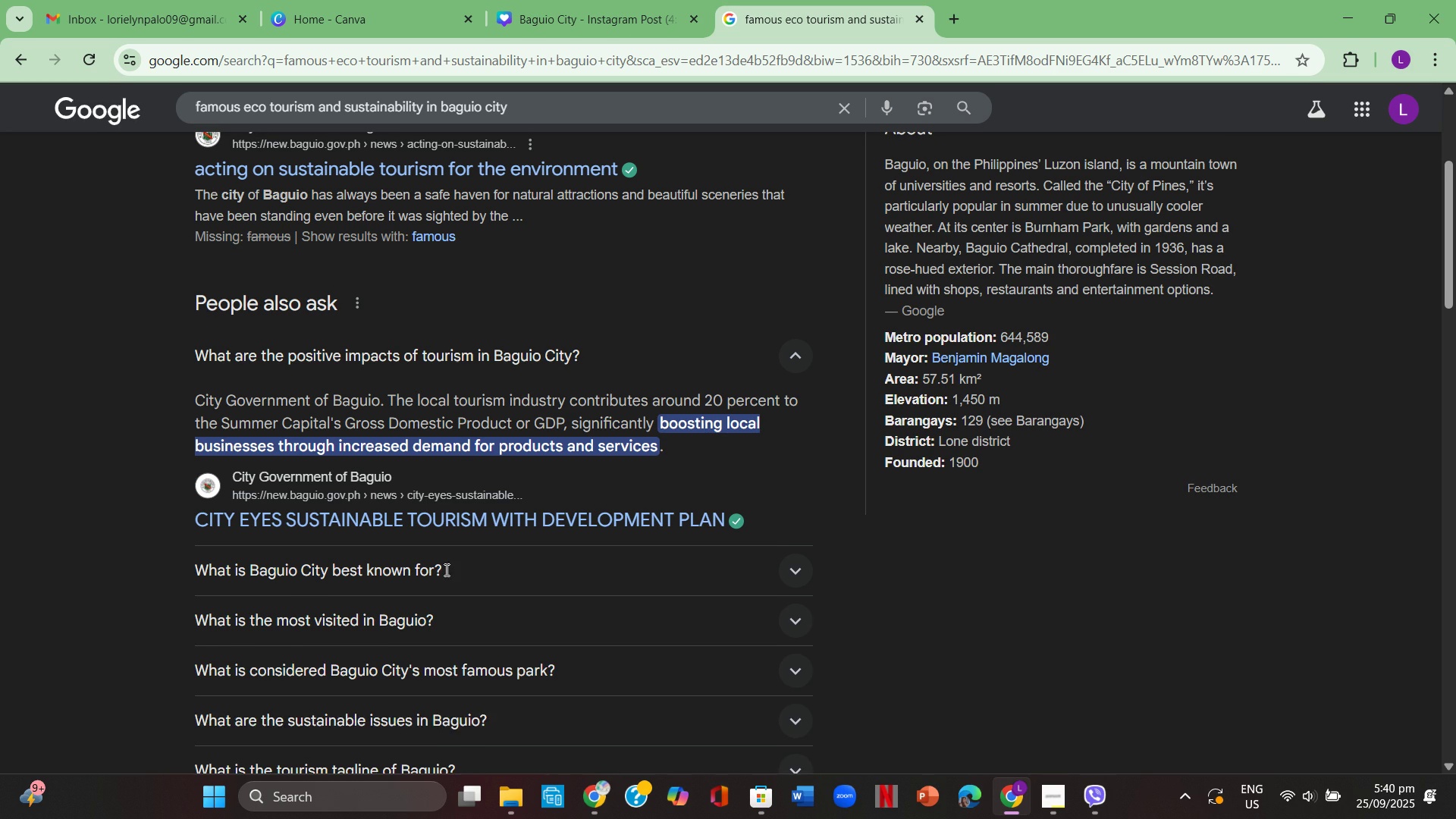 
left_click([445, 570])
 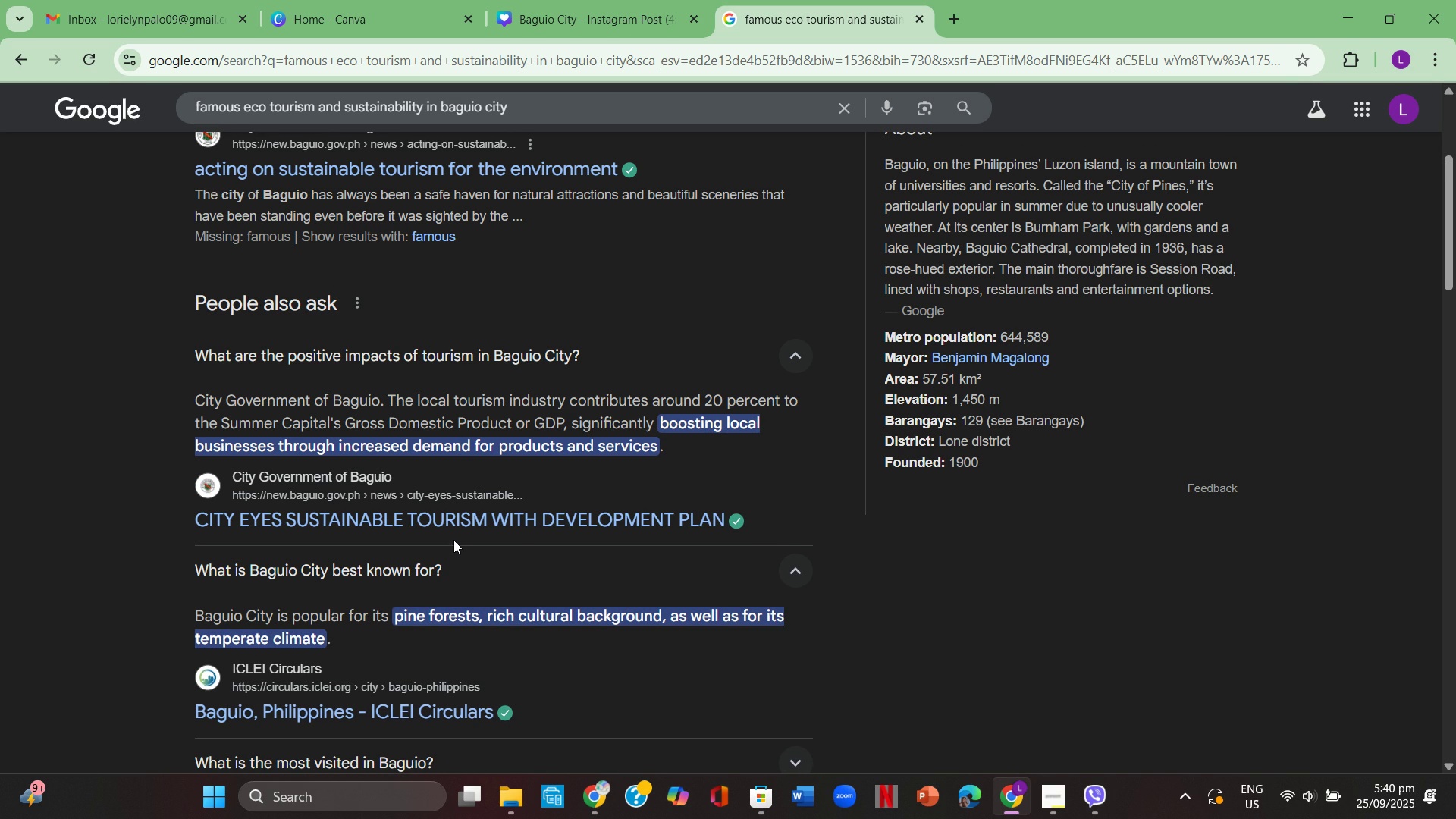 
scroll: coordinate [455, 538], scroll_direction: down, amount: 1.0
 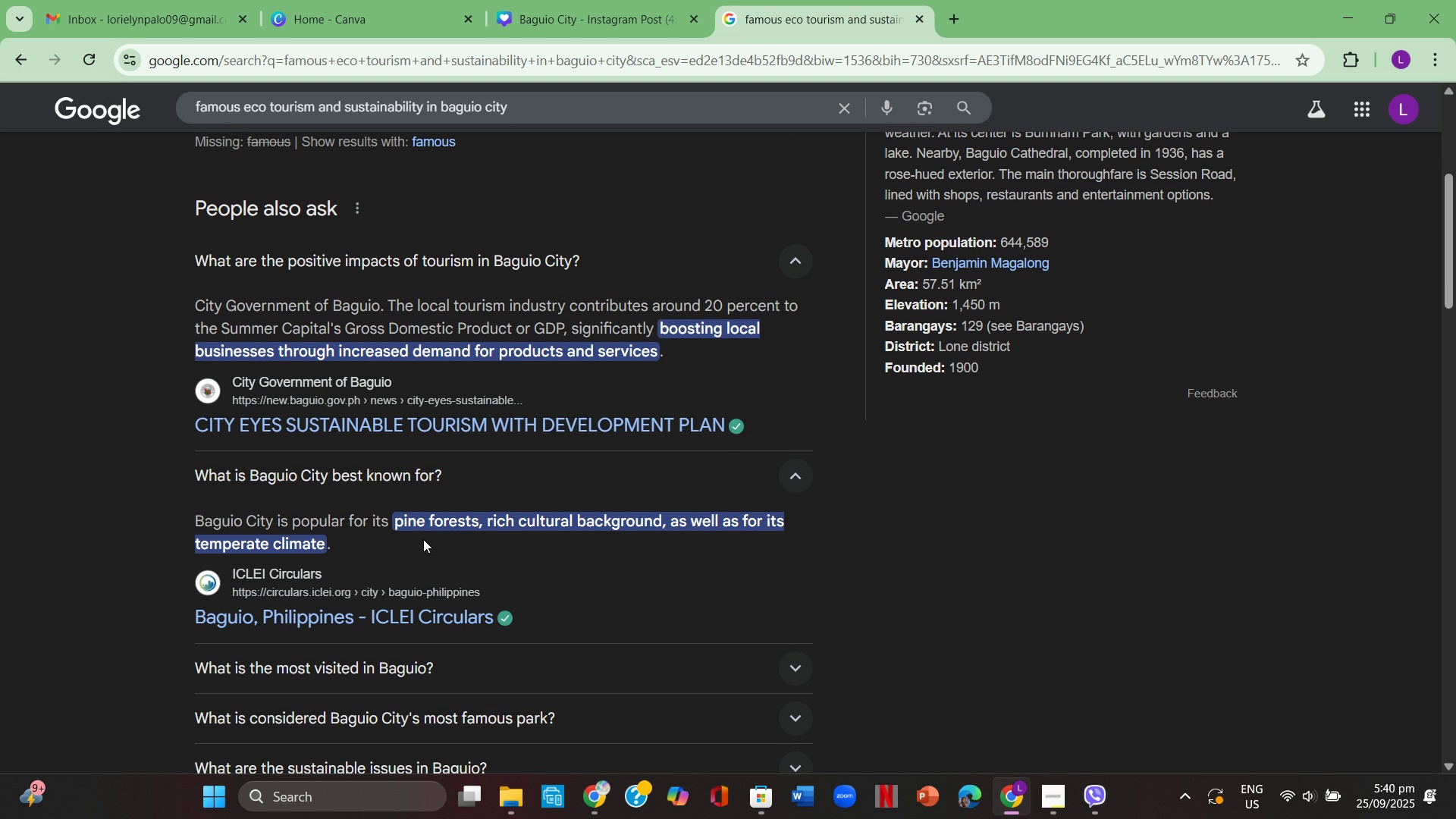 
wait(15.11)
 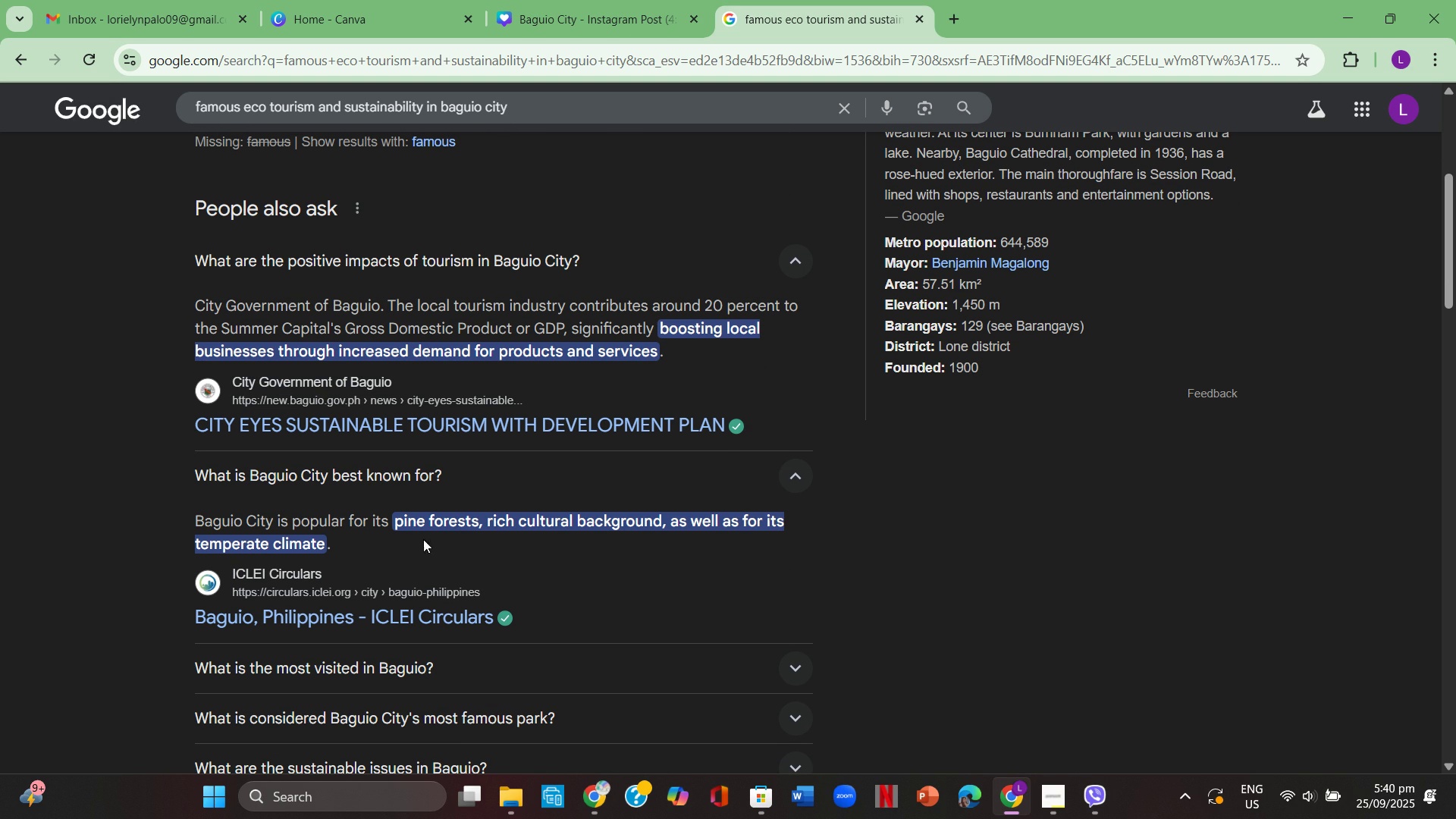 
scroll: coordinate [512, 550], scroll_direction: down, amount: 2.0
 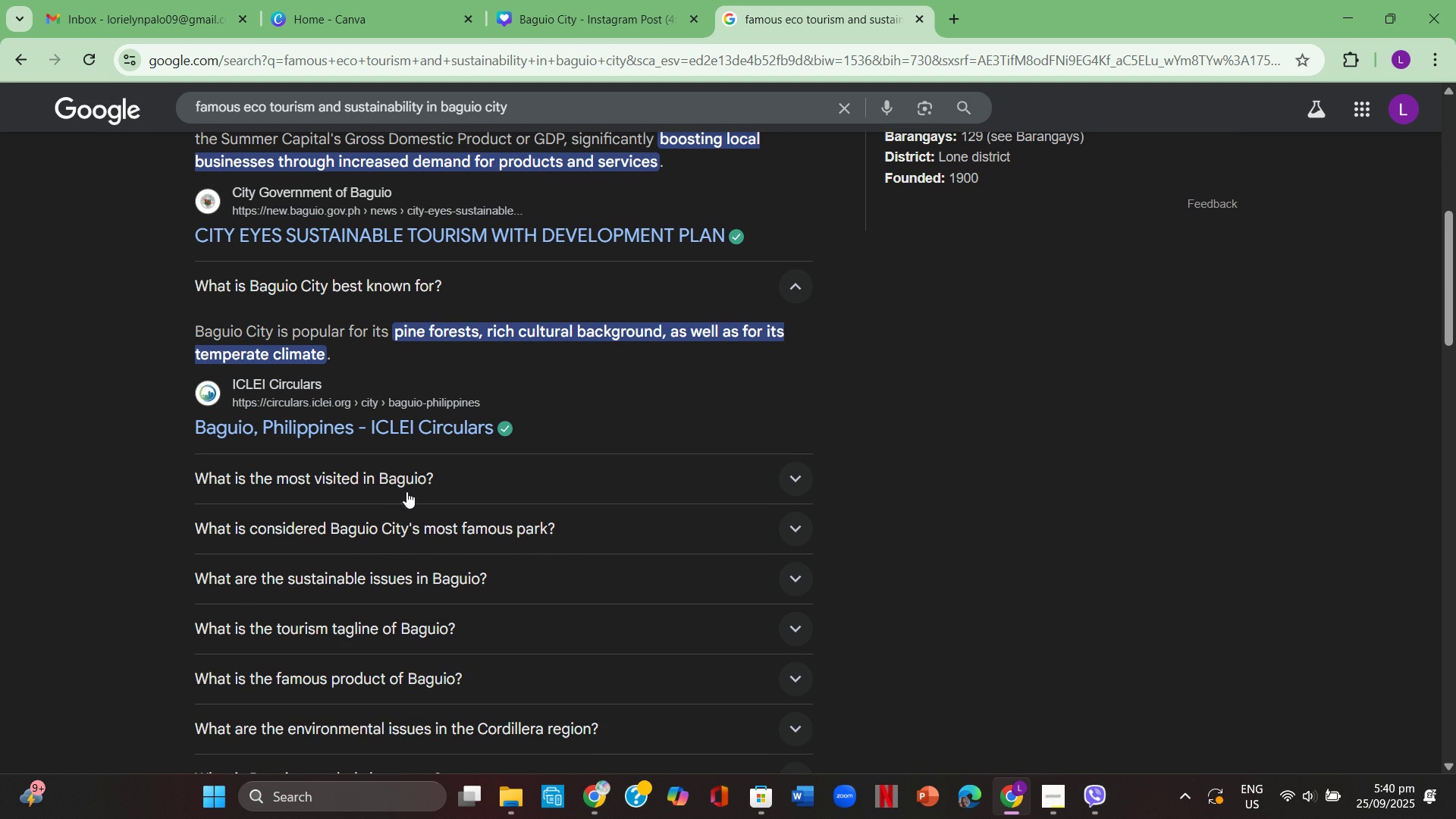 
left_click([406, 491])